 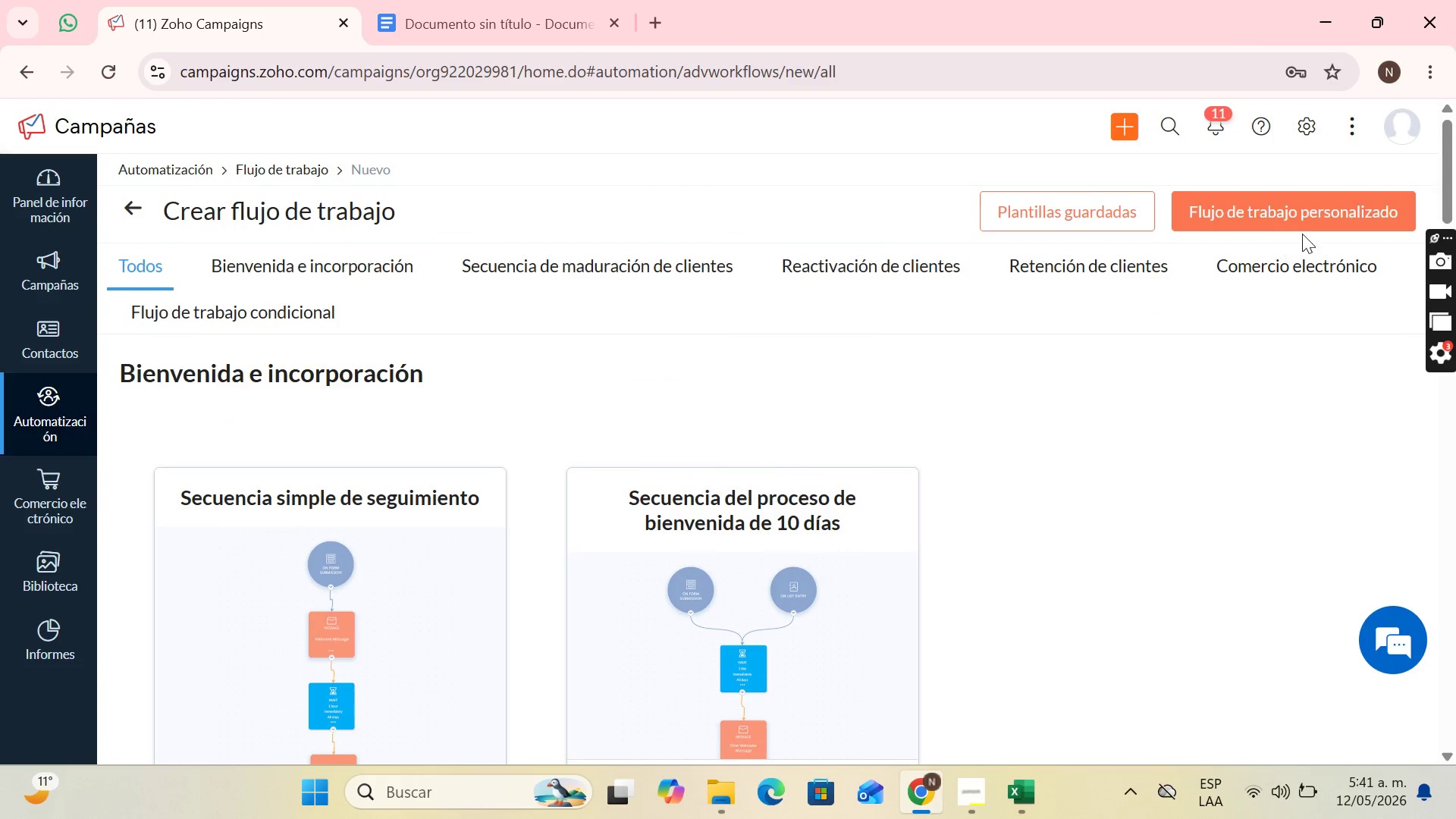 
left_click([1302, 209])
 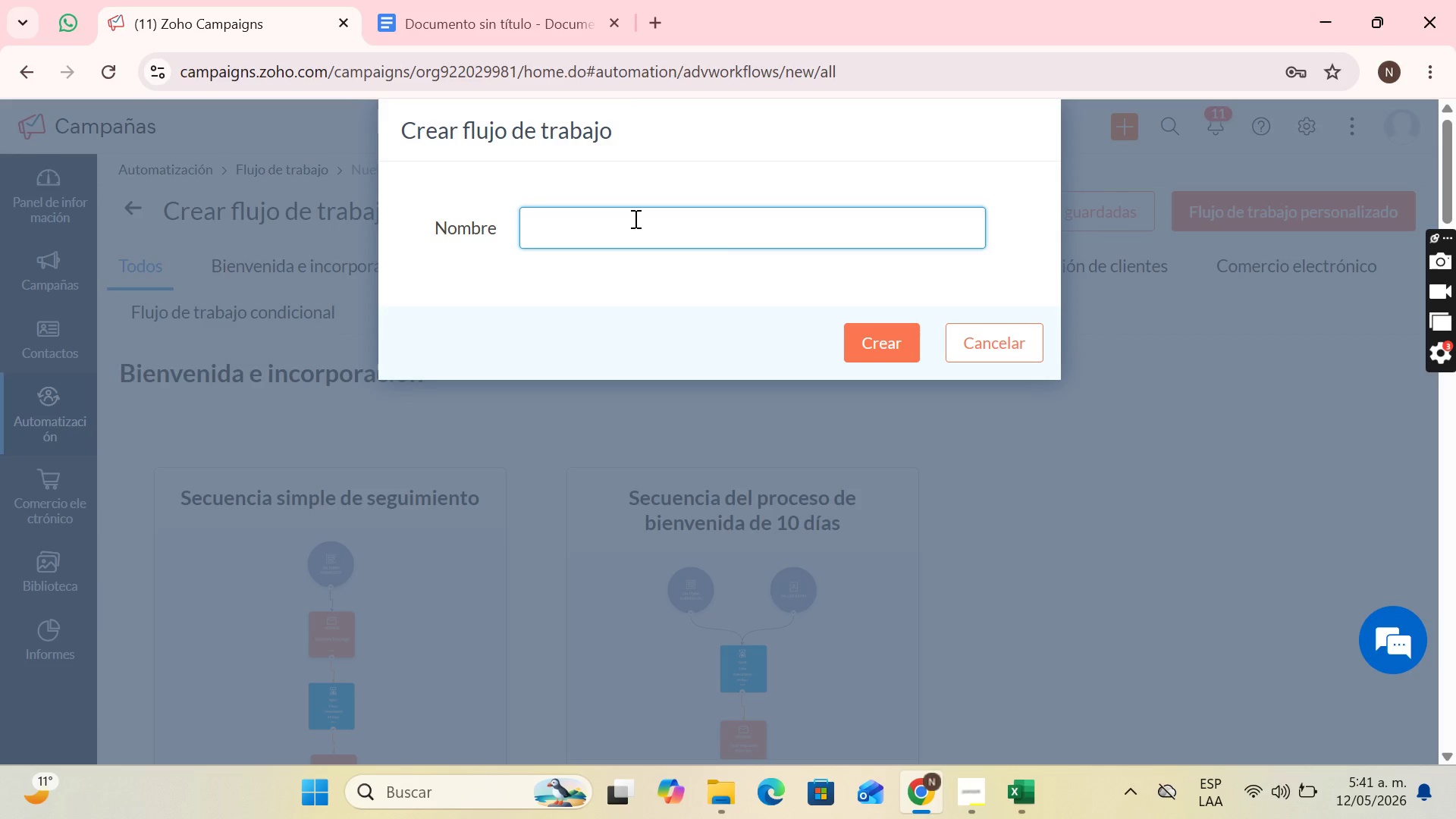 
type(Apex Velocity CrossFit Clossed)
key(Backspace)
key(Backspace)
key(Backspace)
type(e-Loop)
 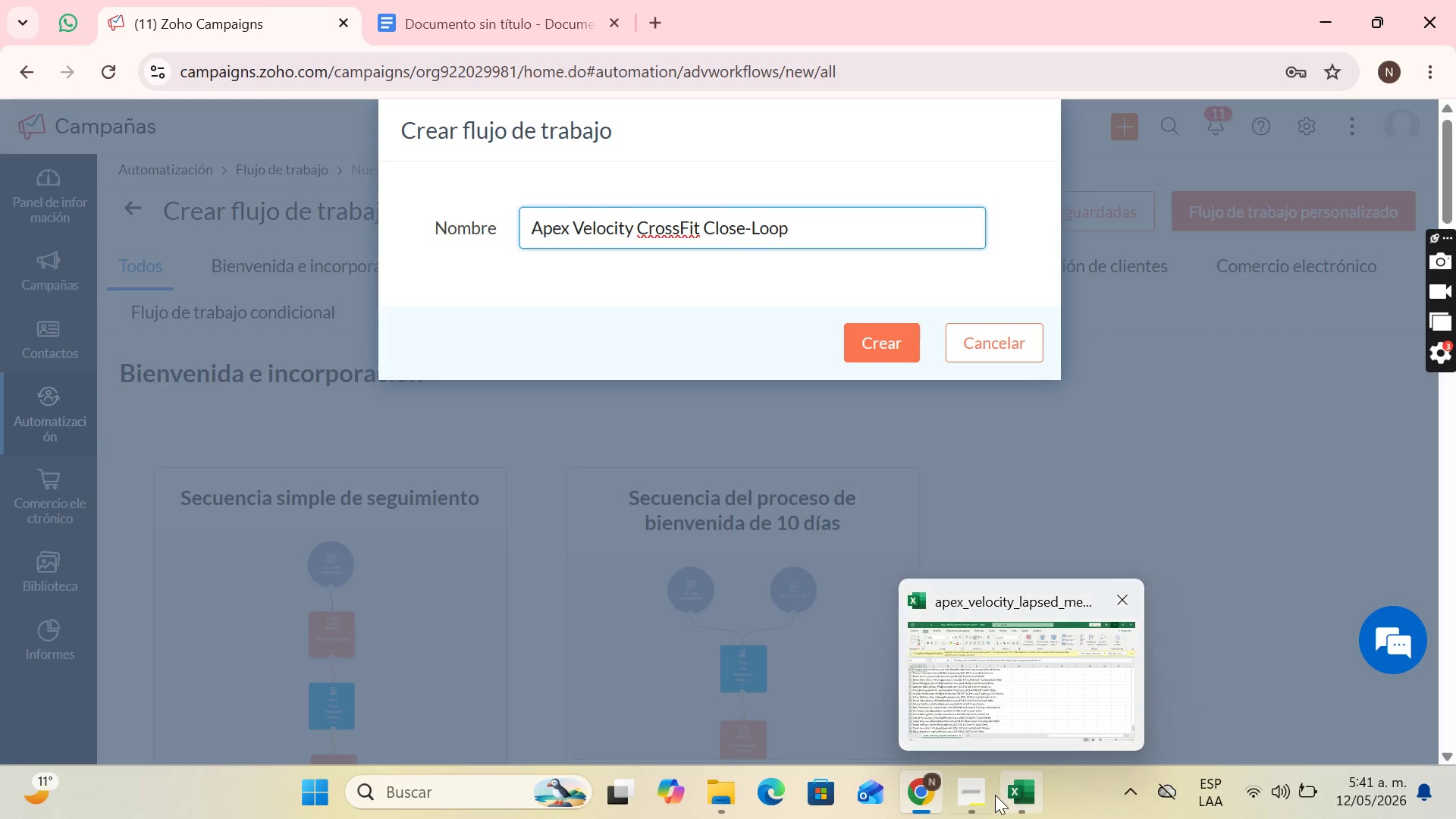 
wait(5.11)
 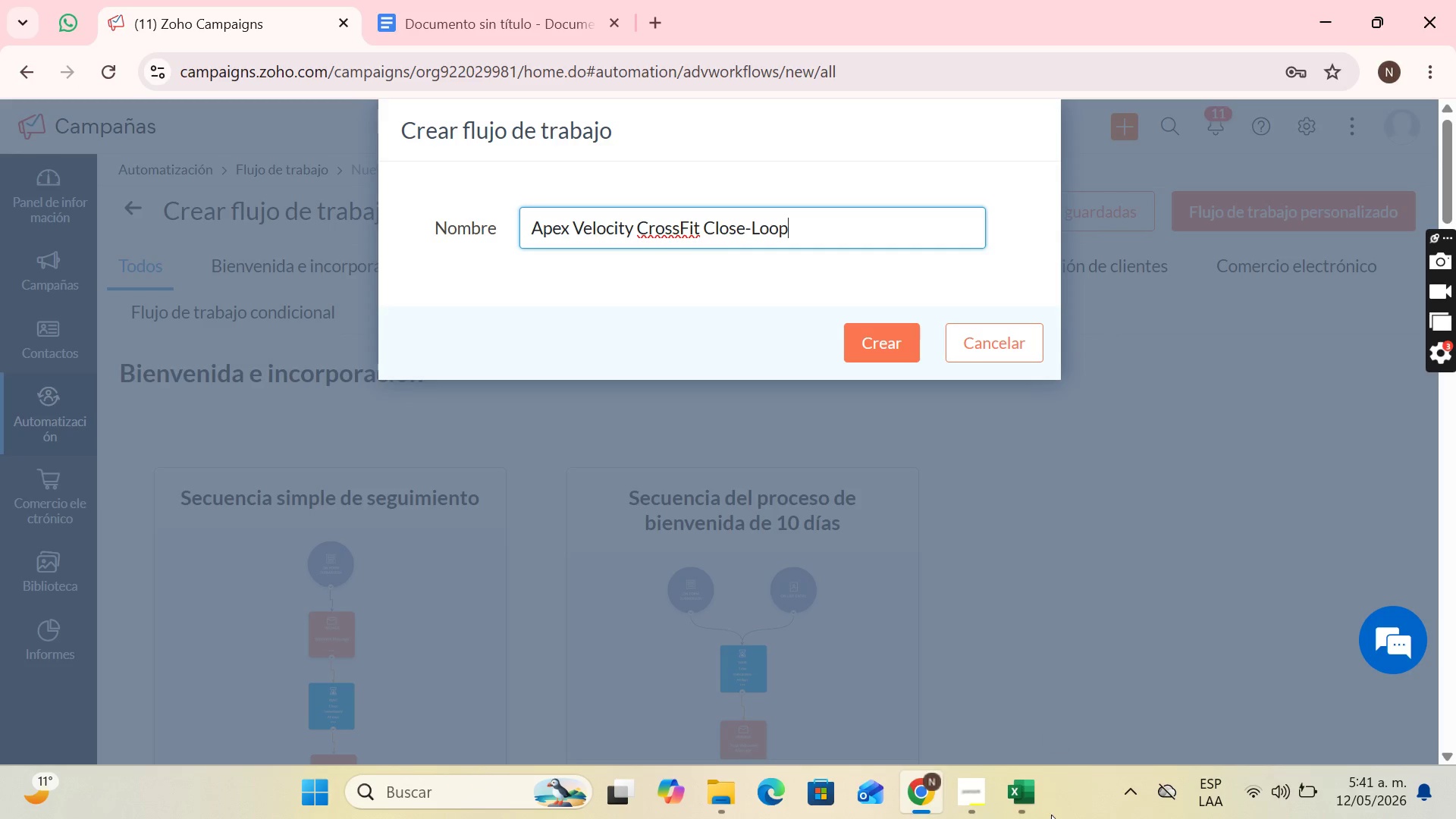 
left_click([976, 795])